 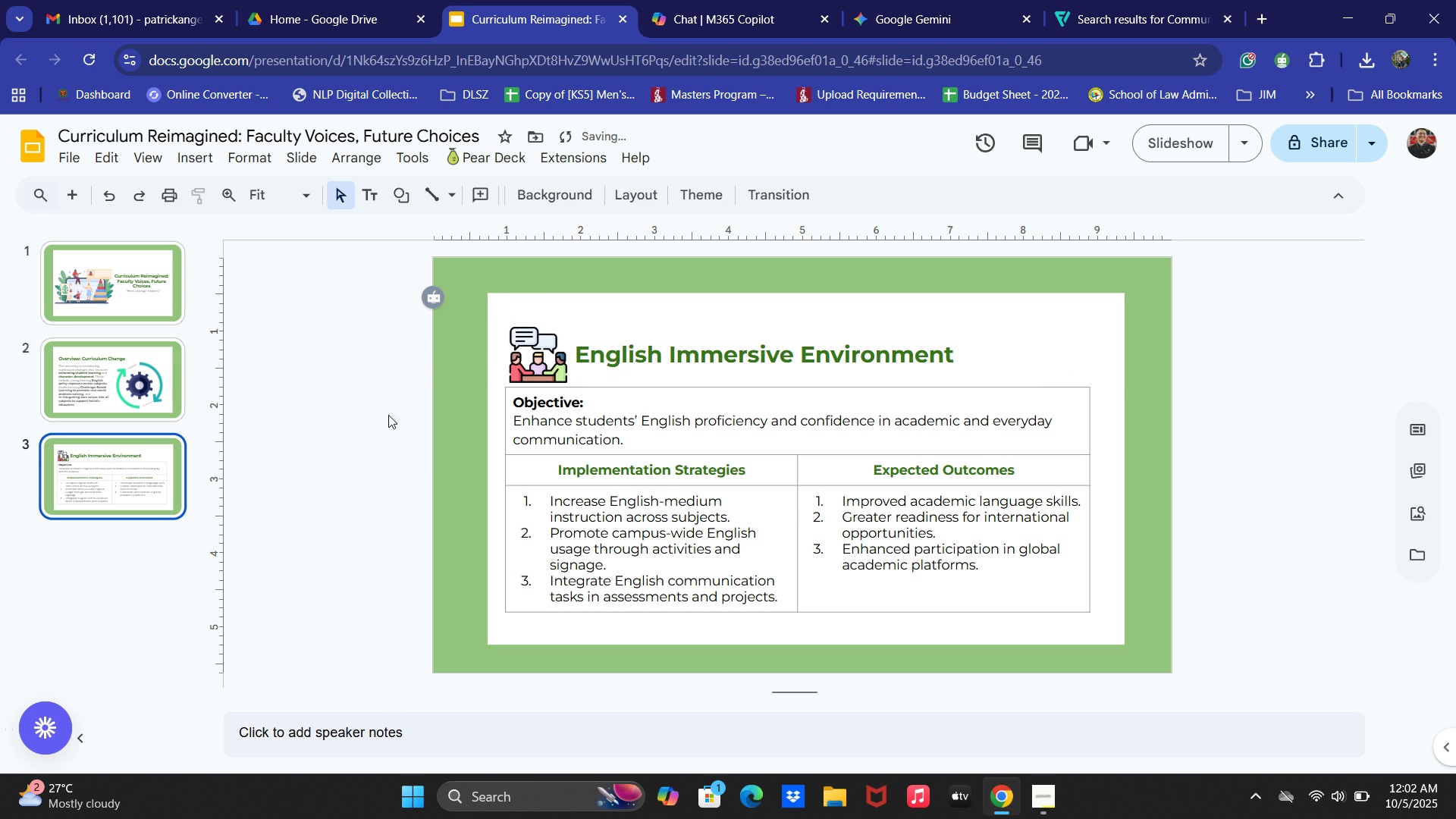 
left_click([711, 337])
 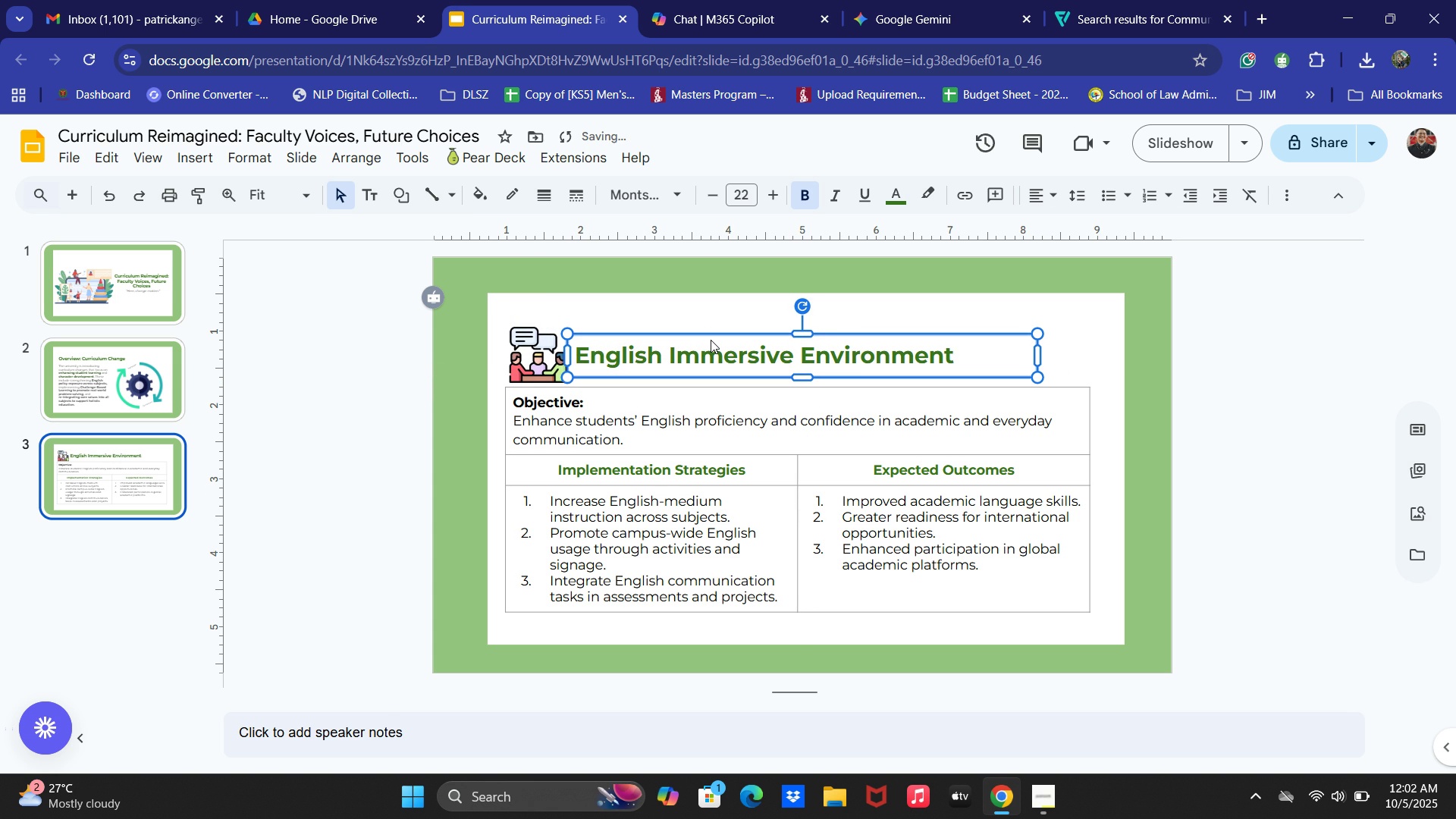 
key(ArrowDown)
 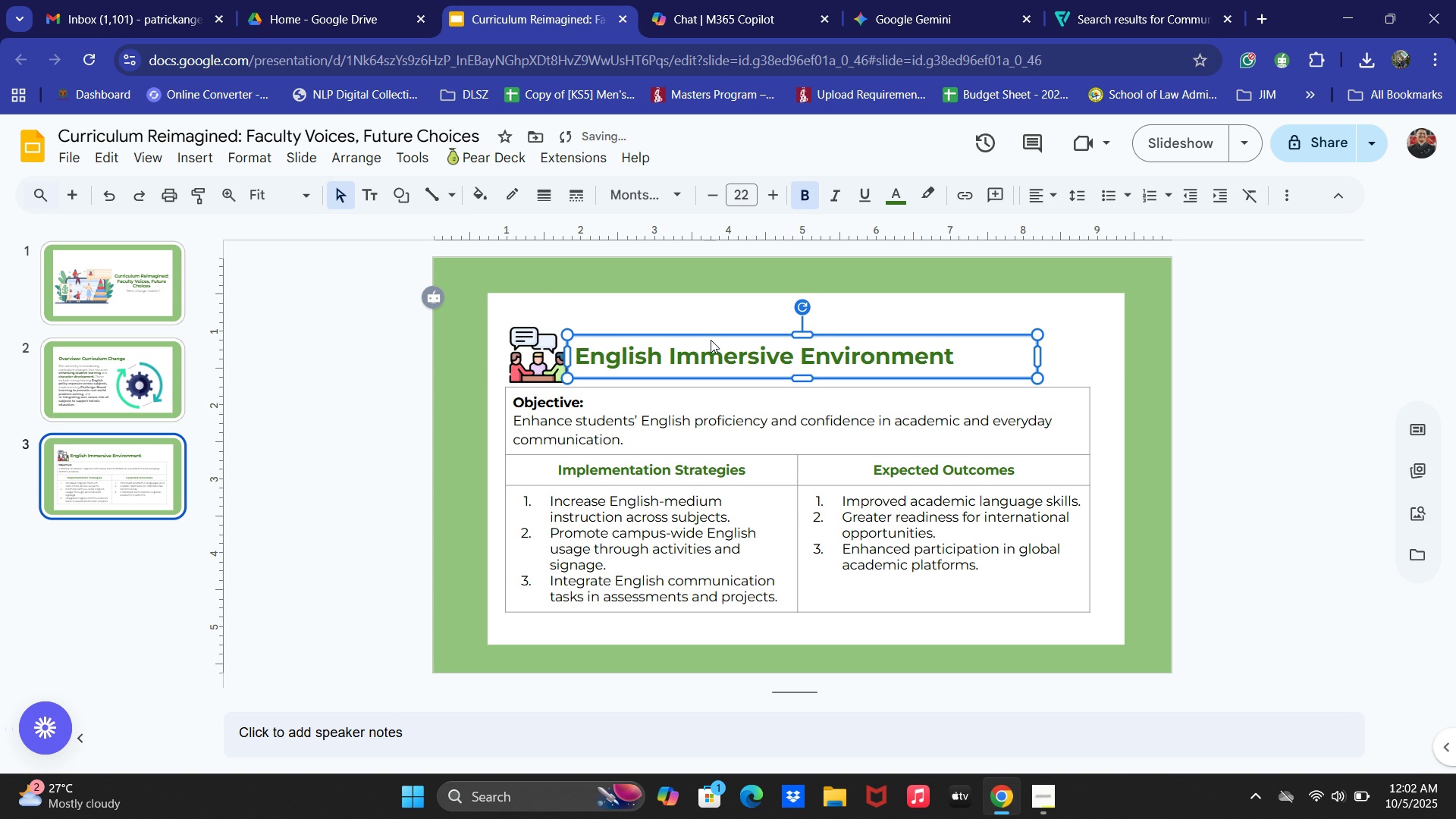 
key(ArrowDown)
 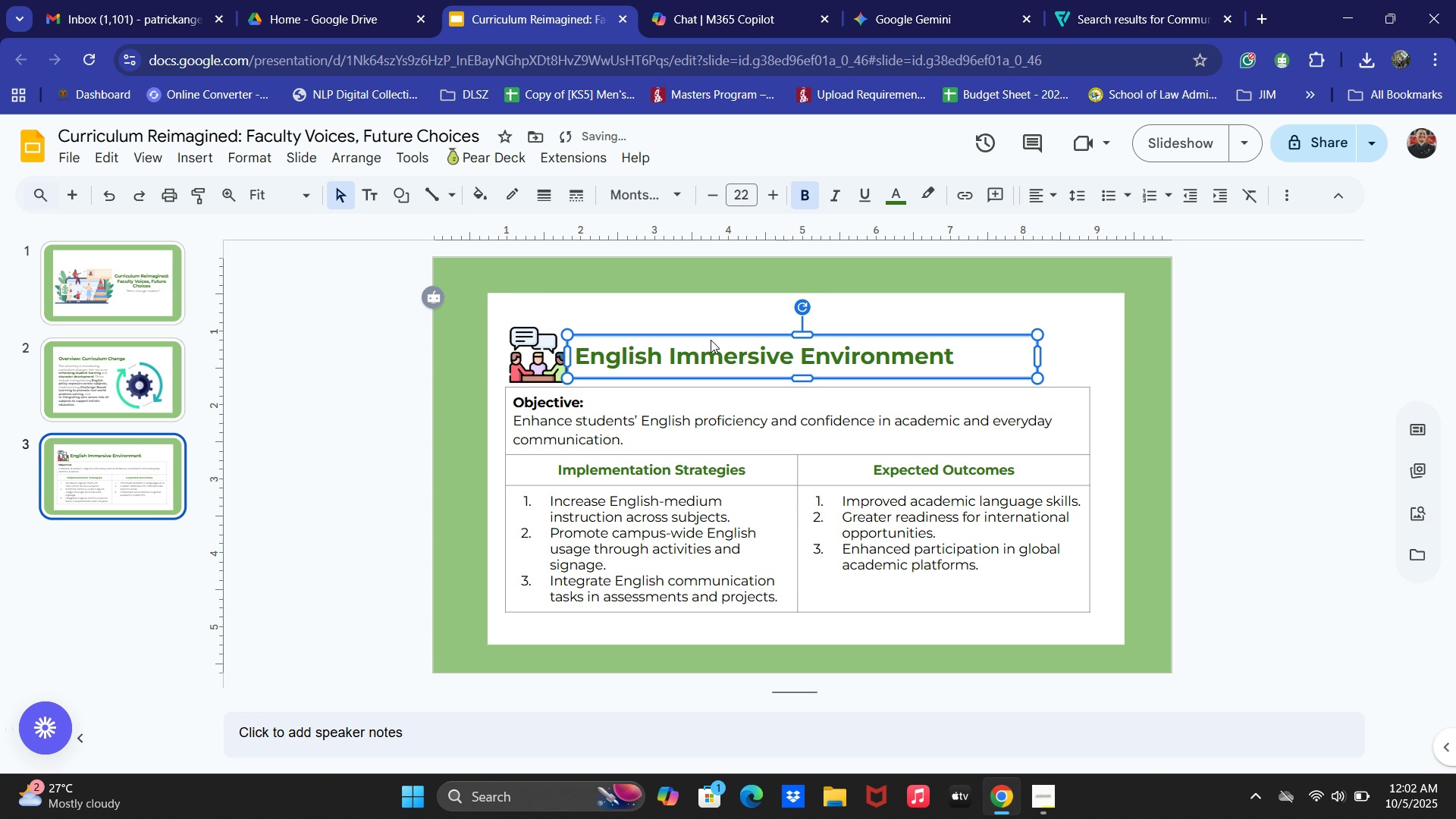 
key(ArrowDown)
 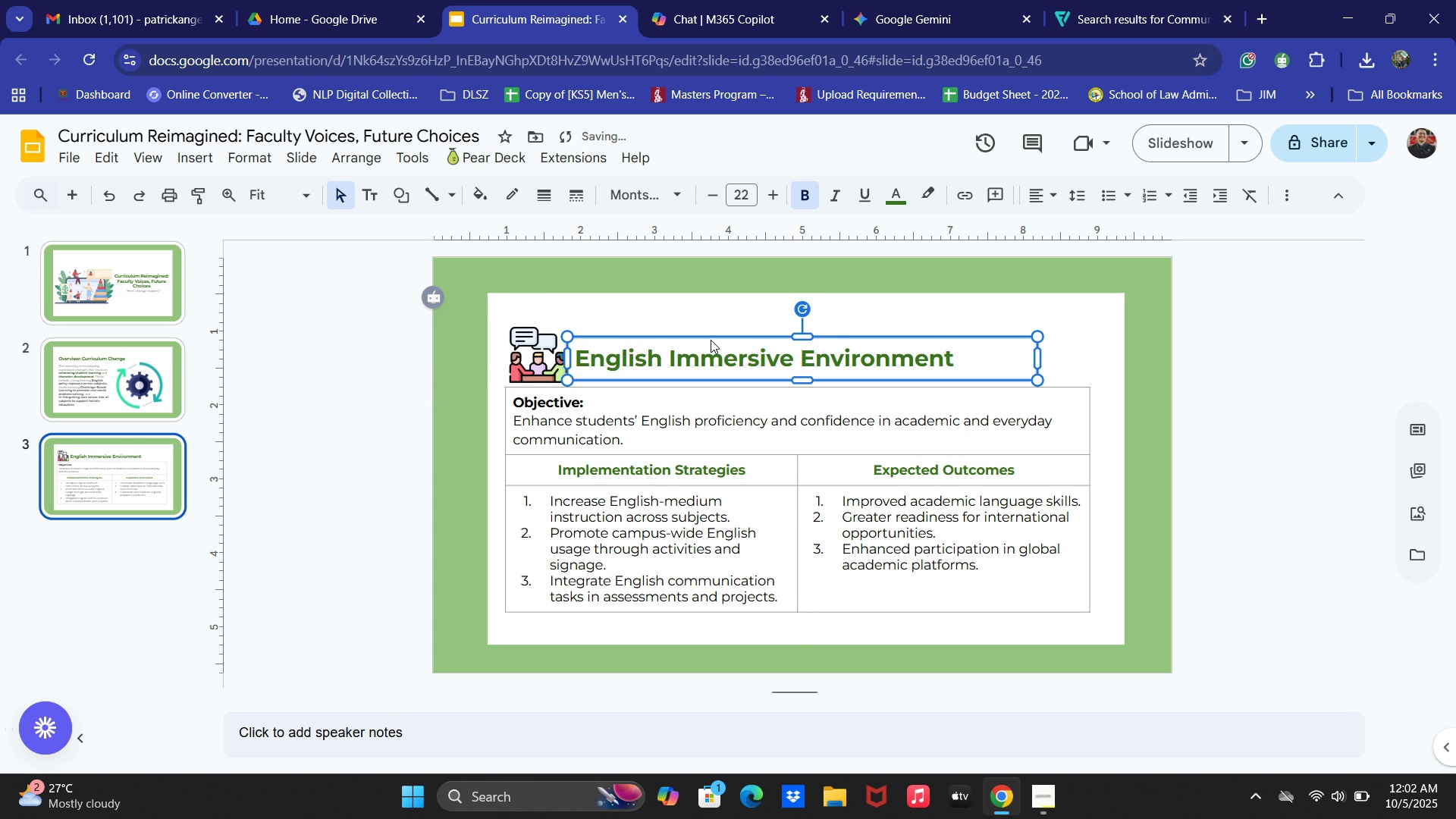 
key(ArrowDown)
 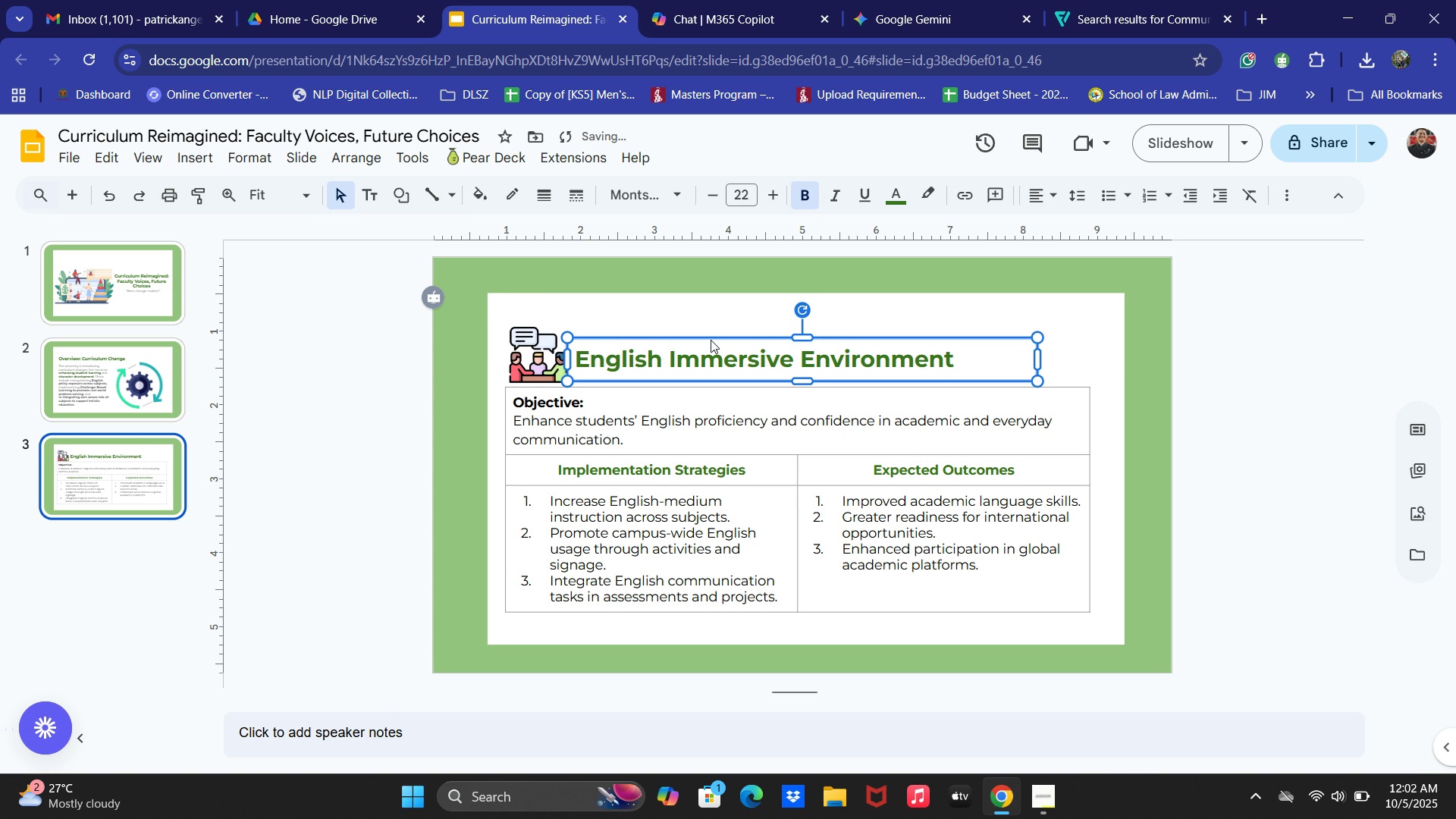 
key(ArrowDown)
 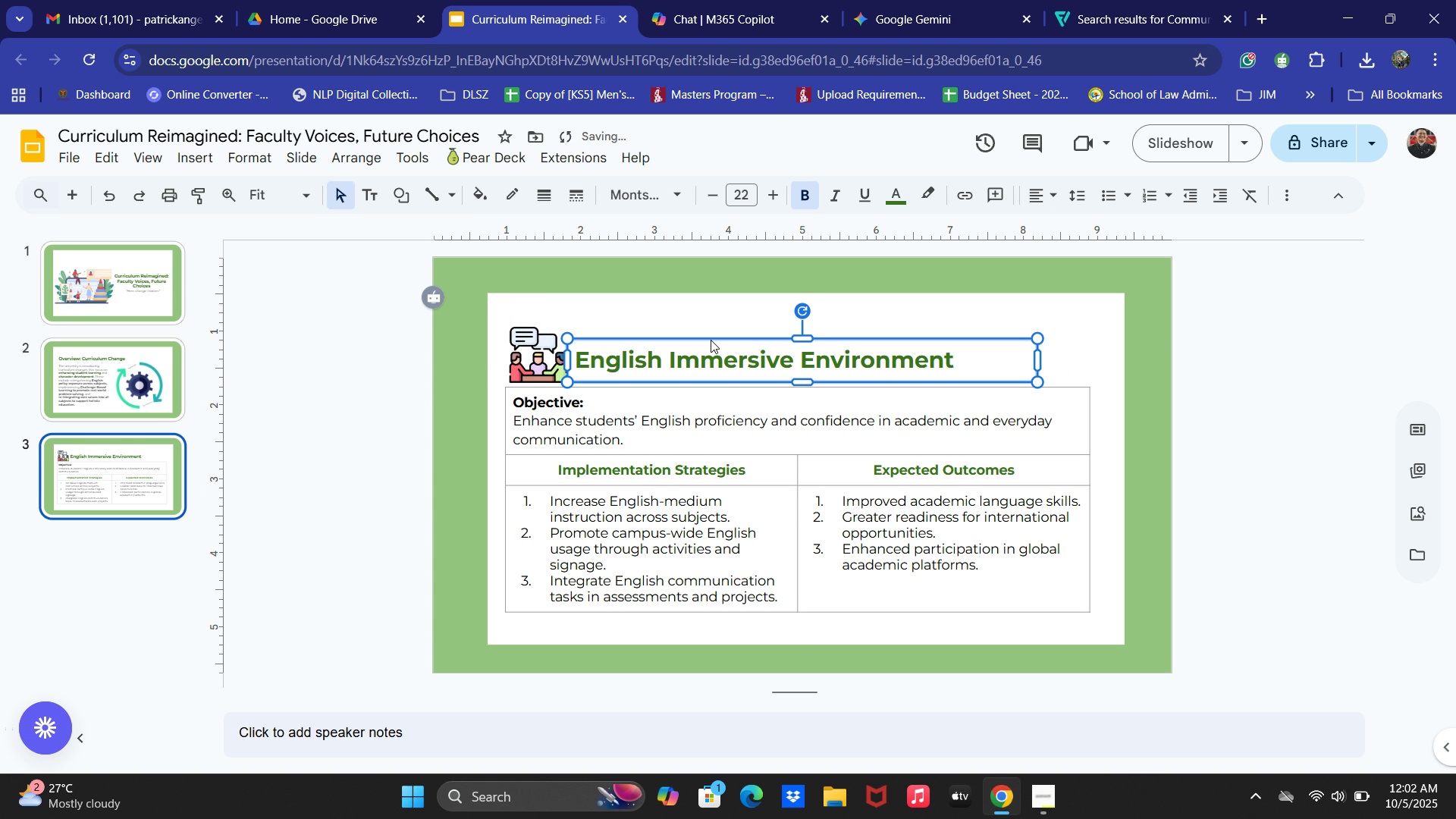 
key(ArrowDown)